 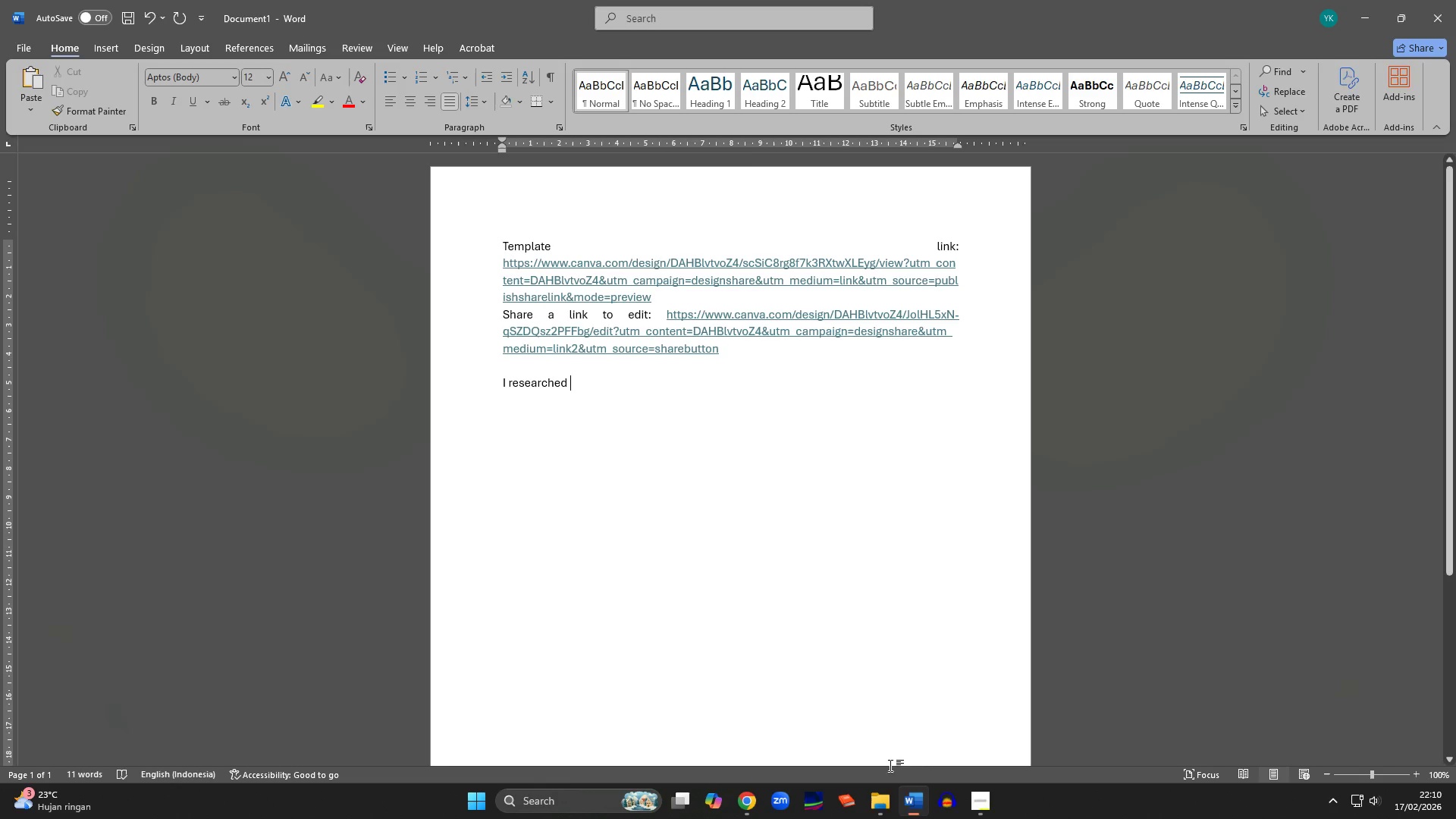 
type(a typewriter ribbon spool icons)
 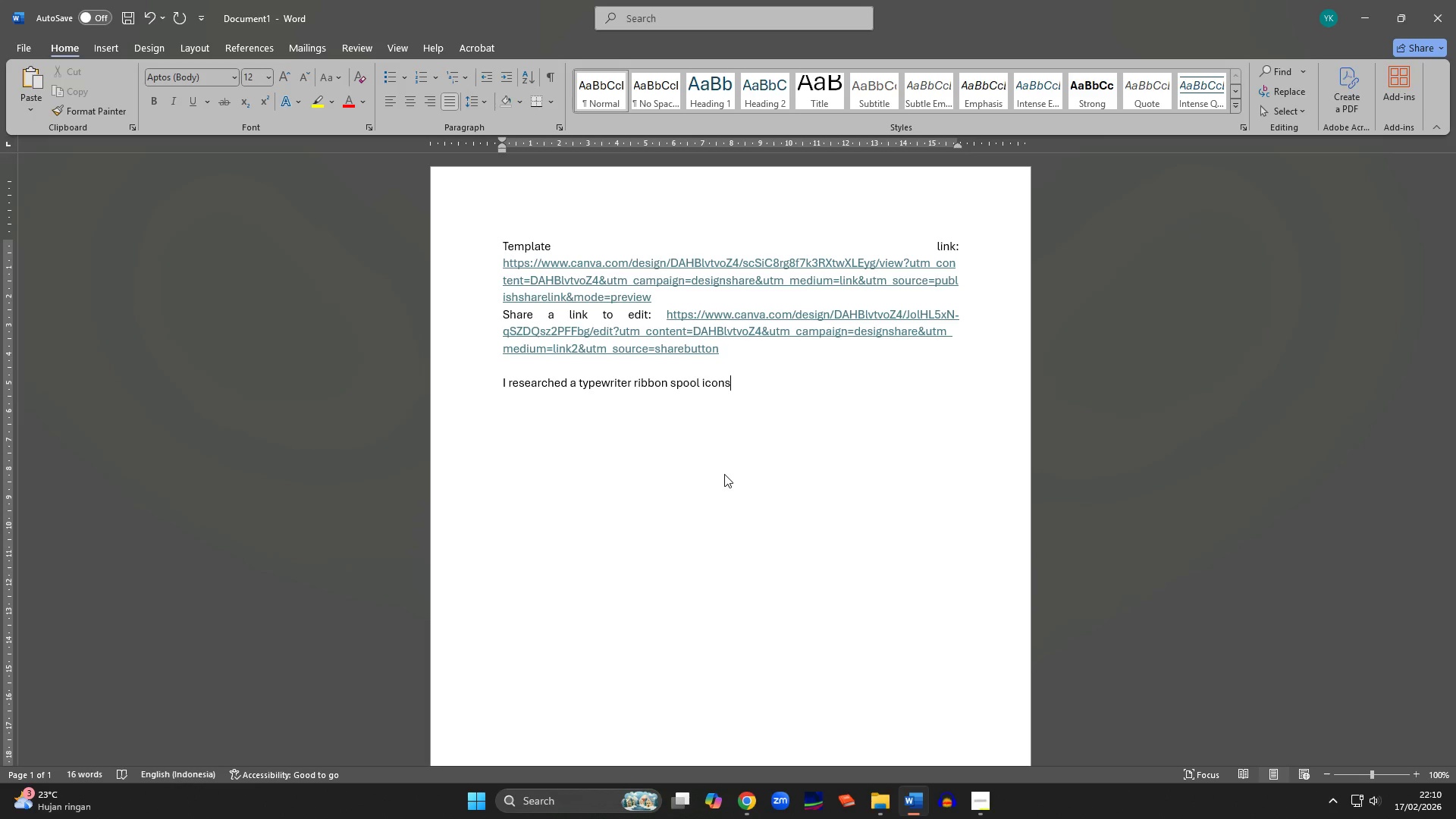 
wait(5.12)
 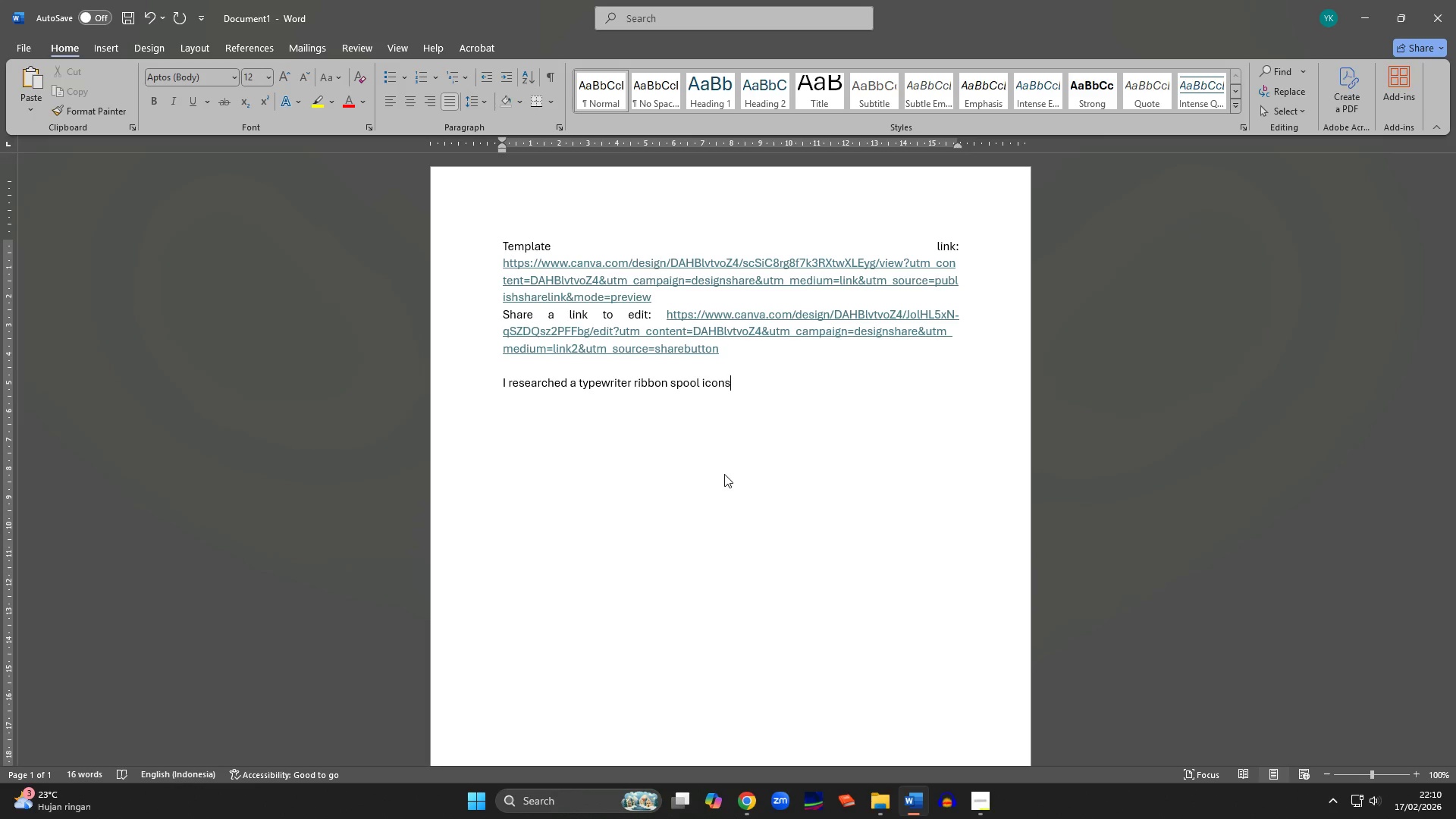 
type(, then put th)
key(Backspace)
key(Backspace)
key(Backspace)
key(Backspace)
key(Backspace)
key(Backspace)
type(transfered the )
key(Backspace)
type( finding into a geometric abstraction of )
 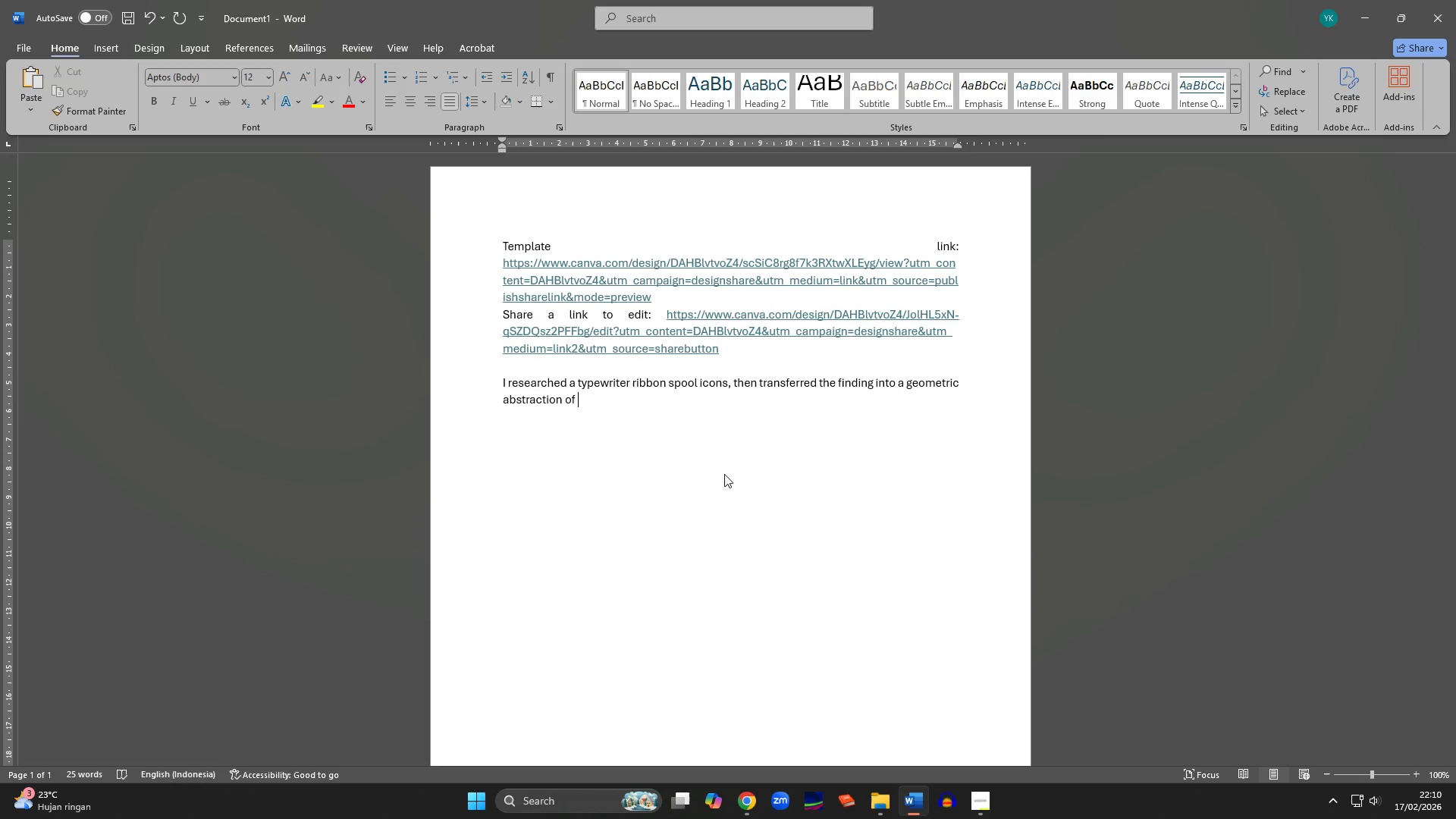 
key(Backspace)
 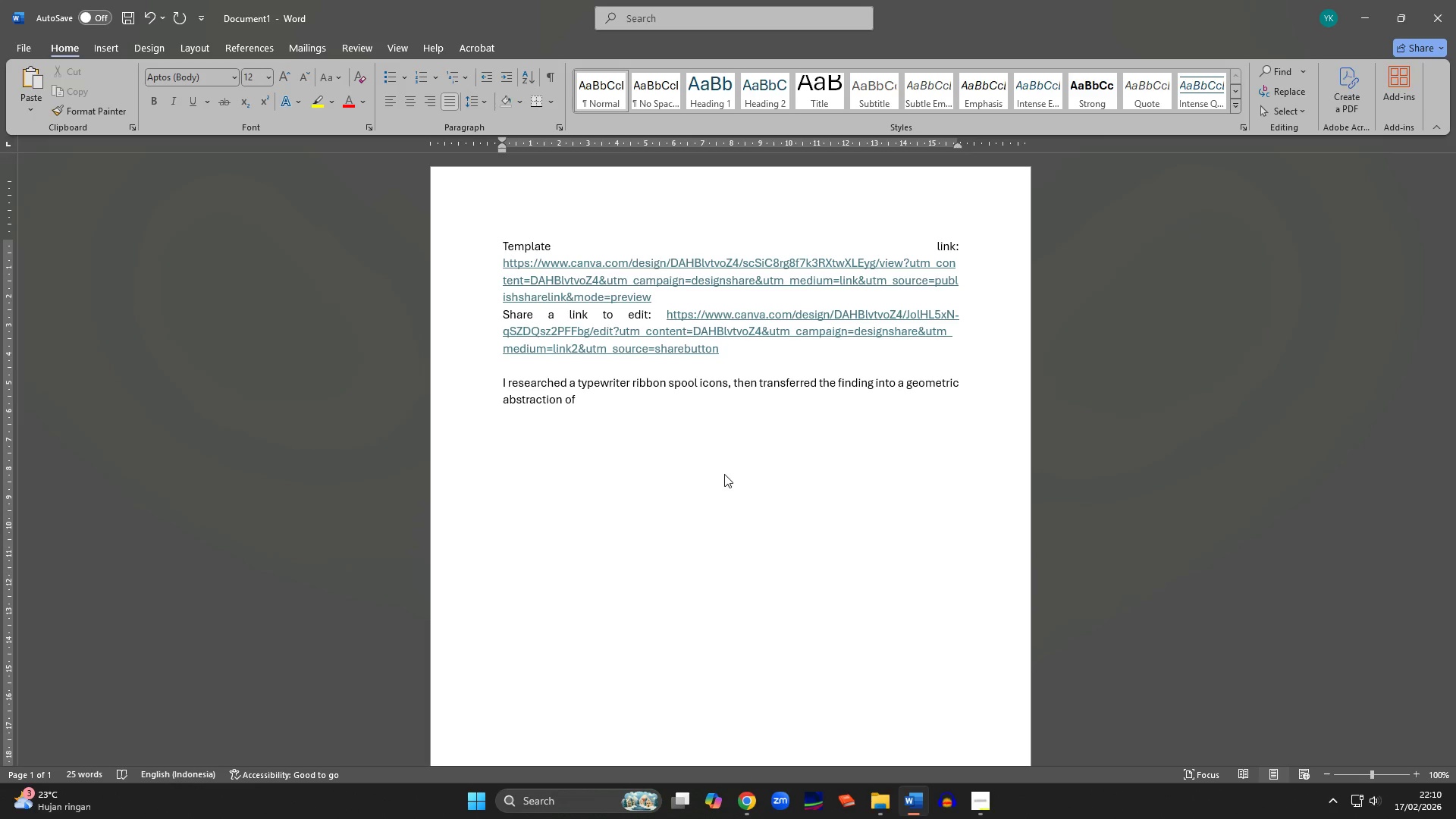 
key(Backspace)
 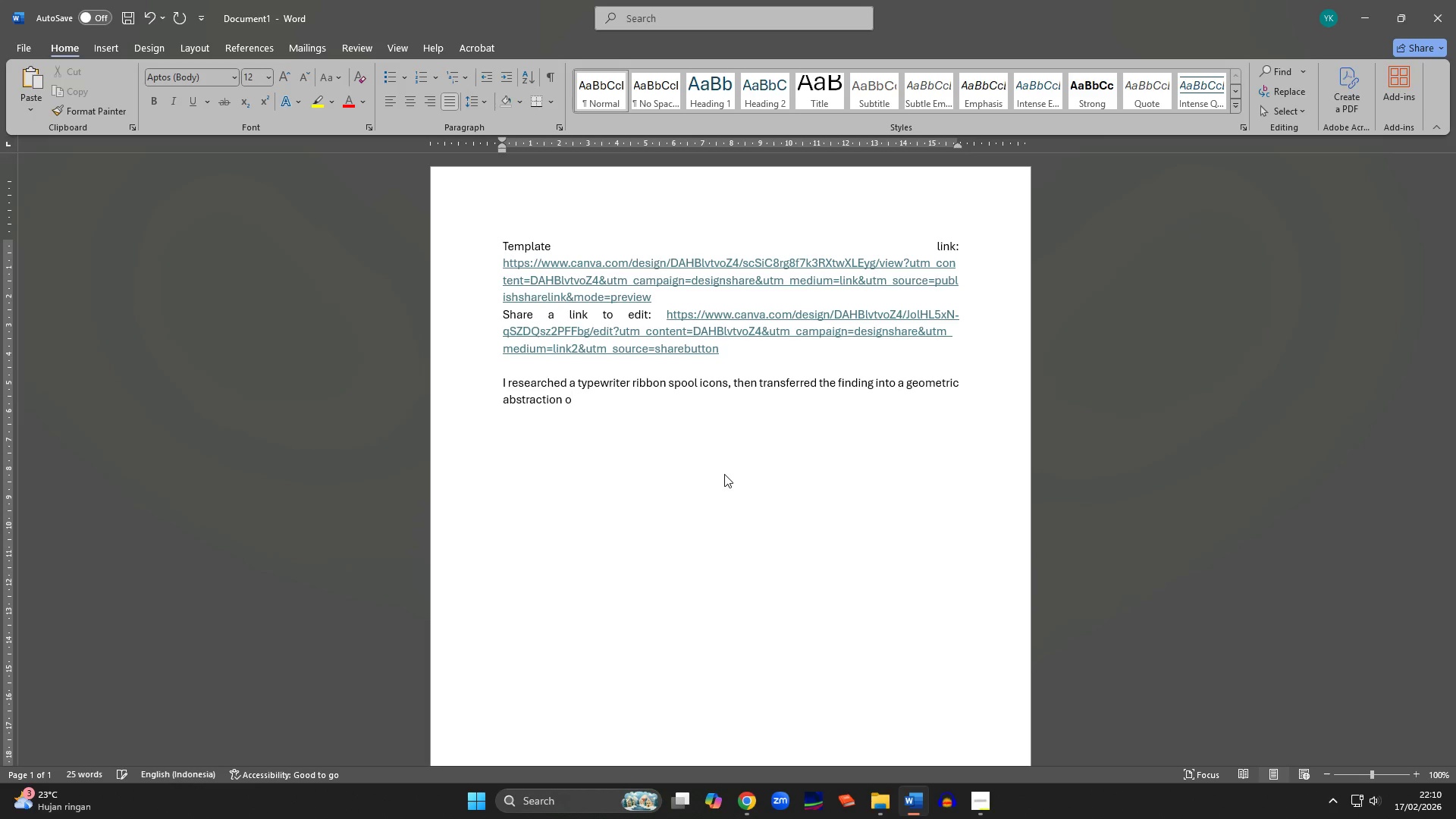 
key(Backspace)
 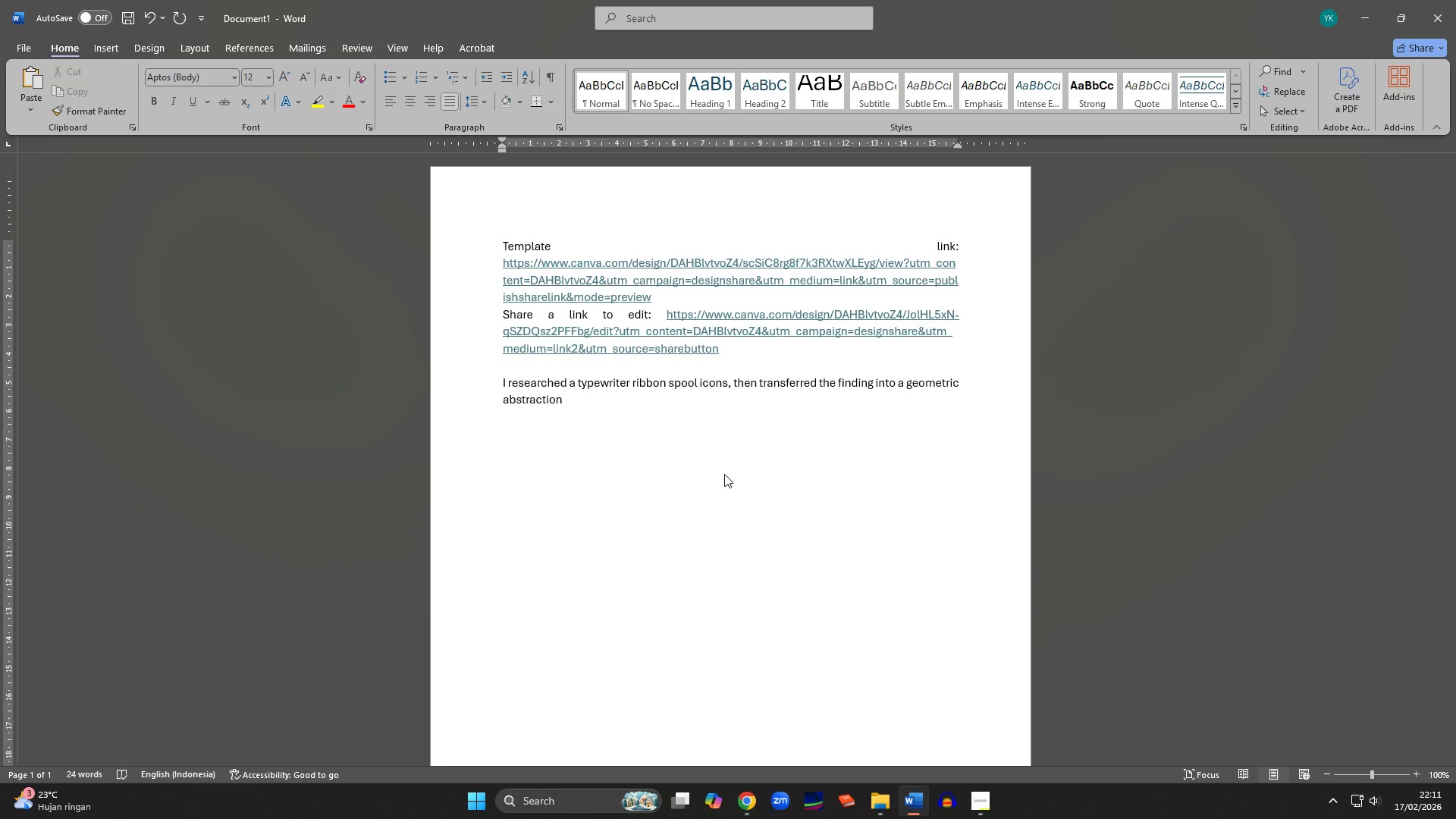 
wait(10.45)
 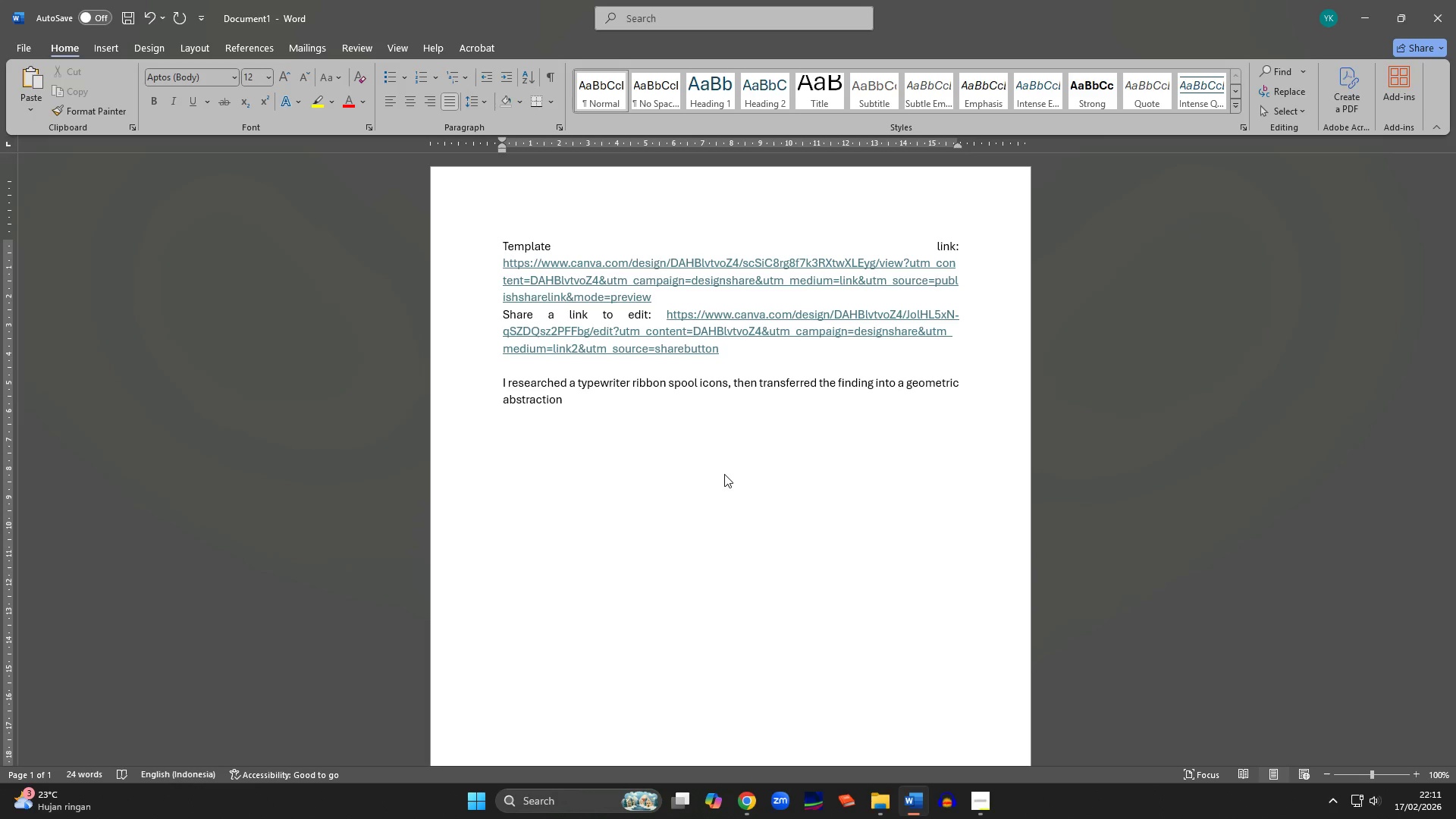 
type(in three different )
 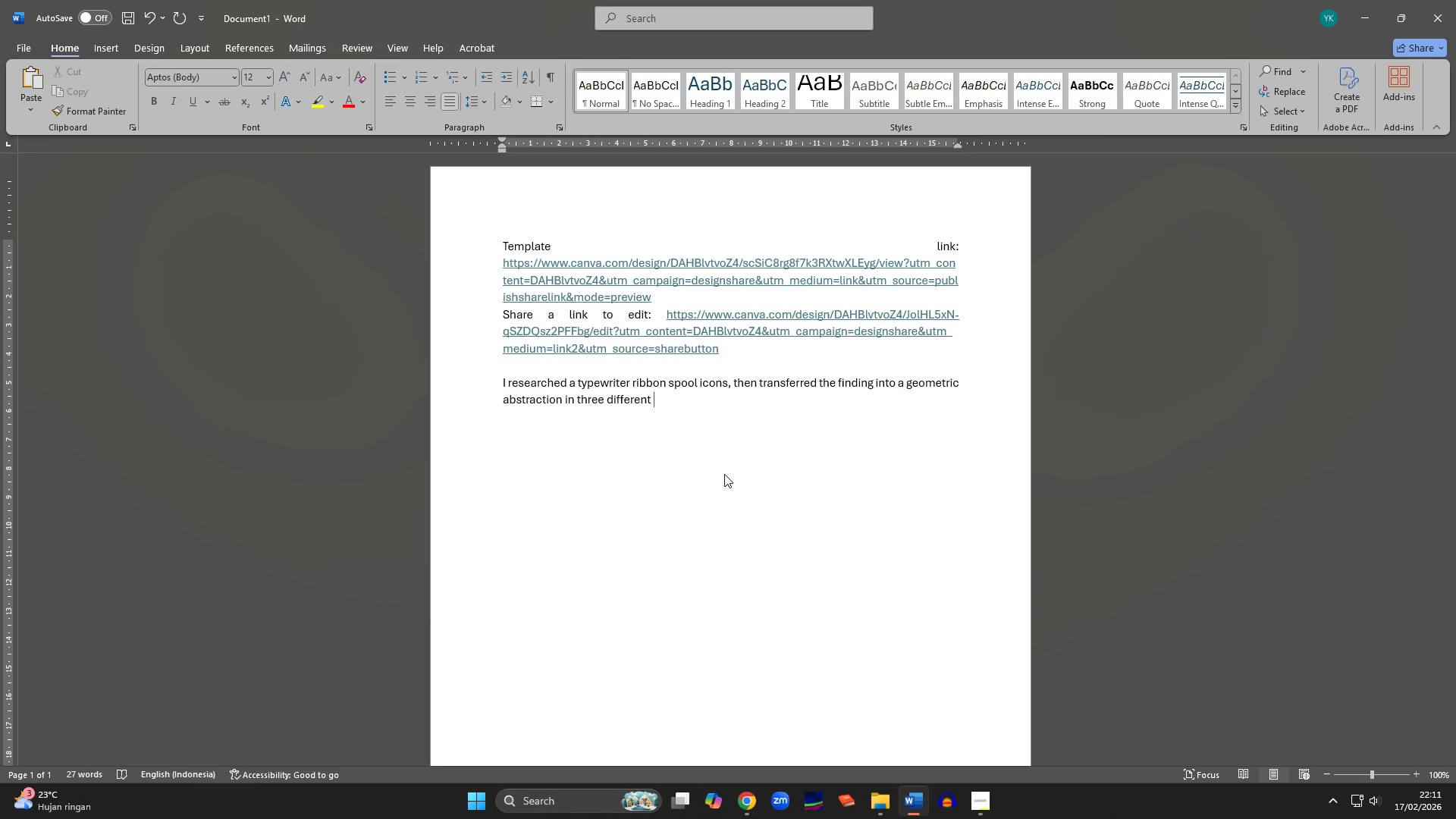 
type(line )
 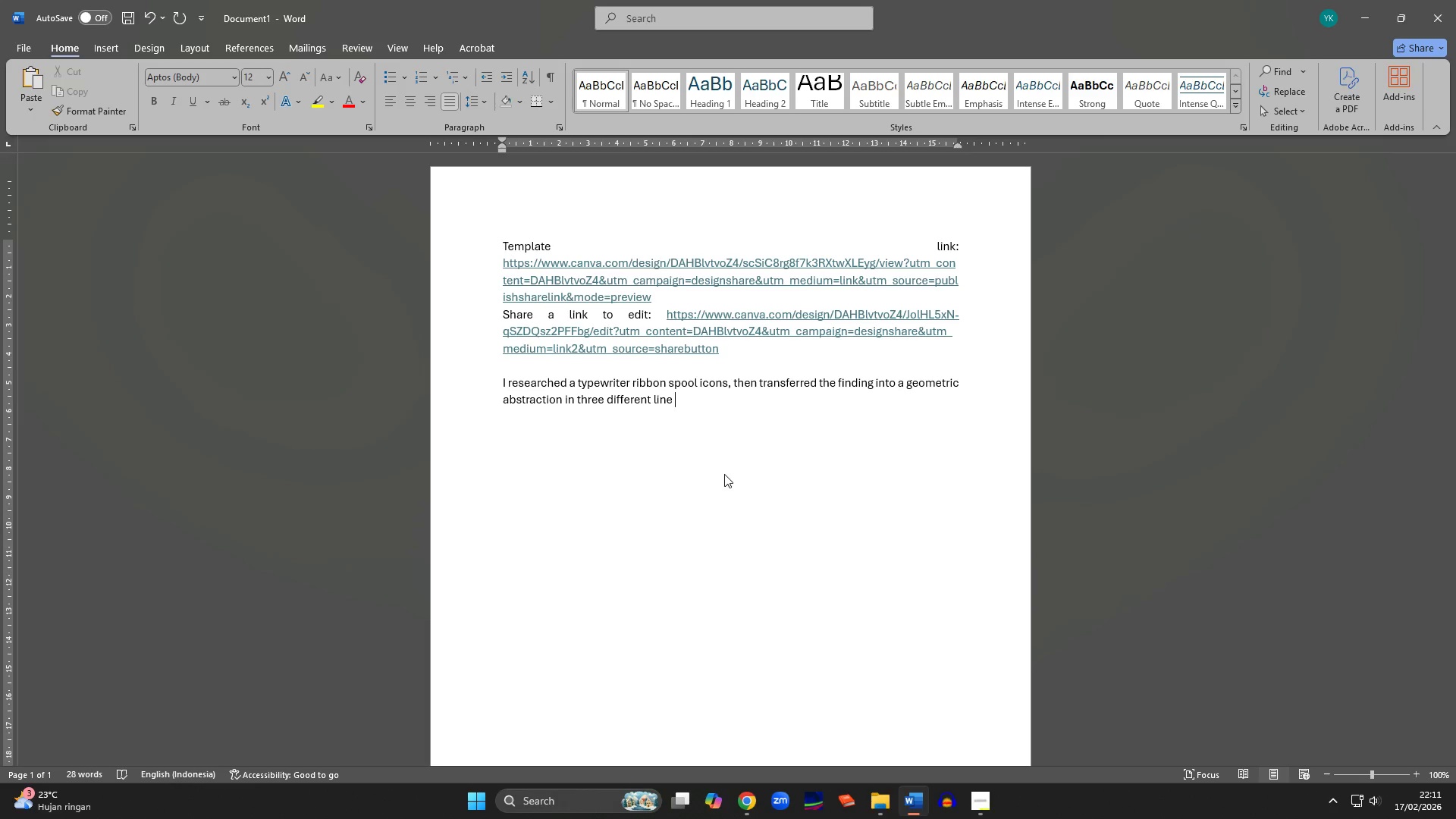 
type(heaviness. )
 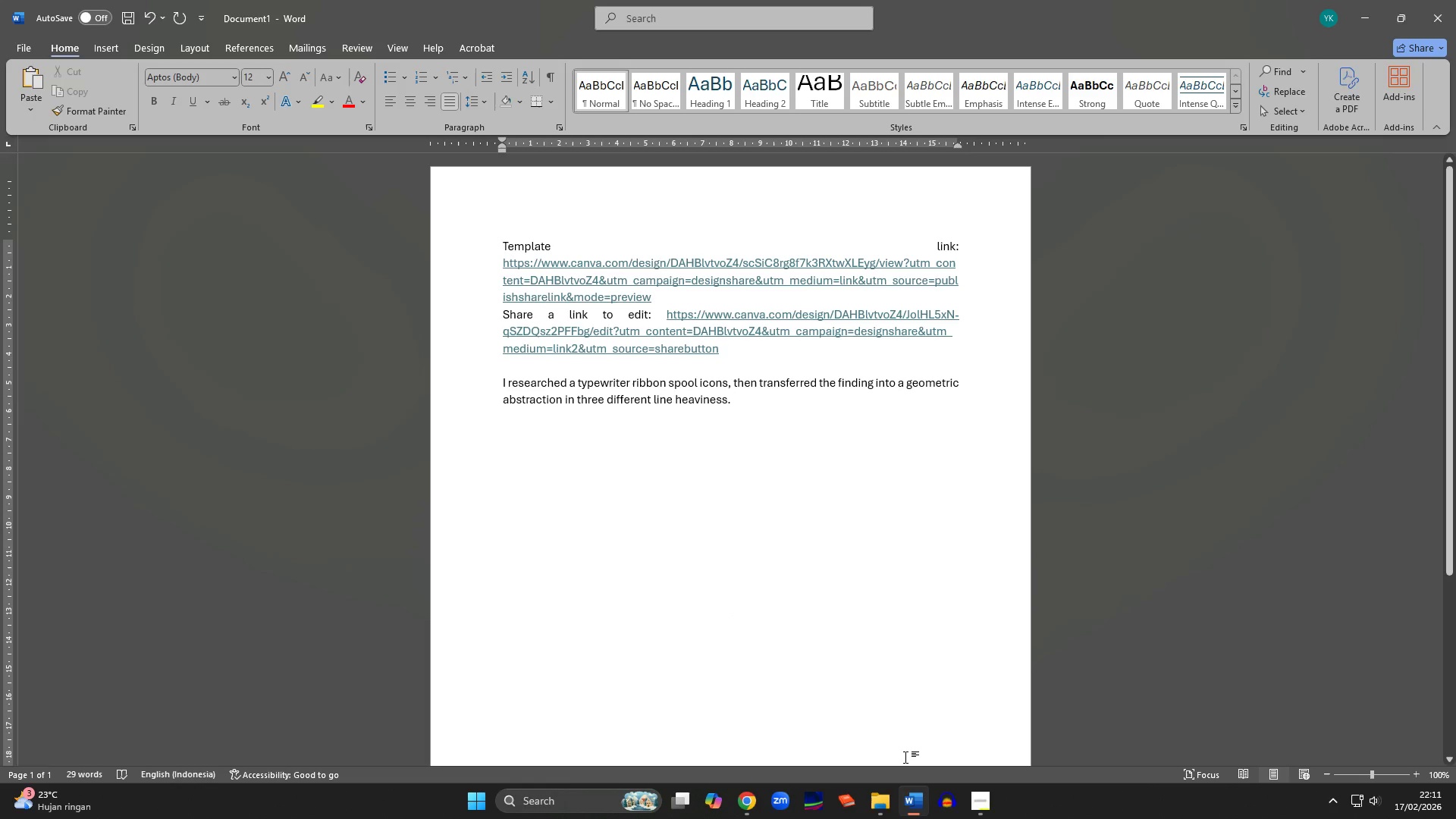 
left_click([981, 802])